 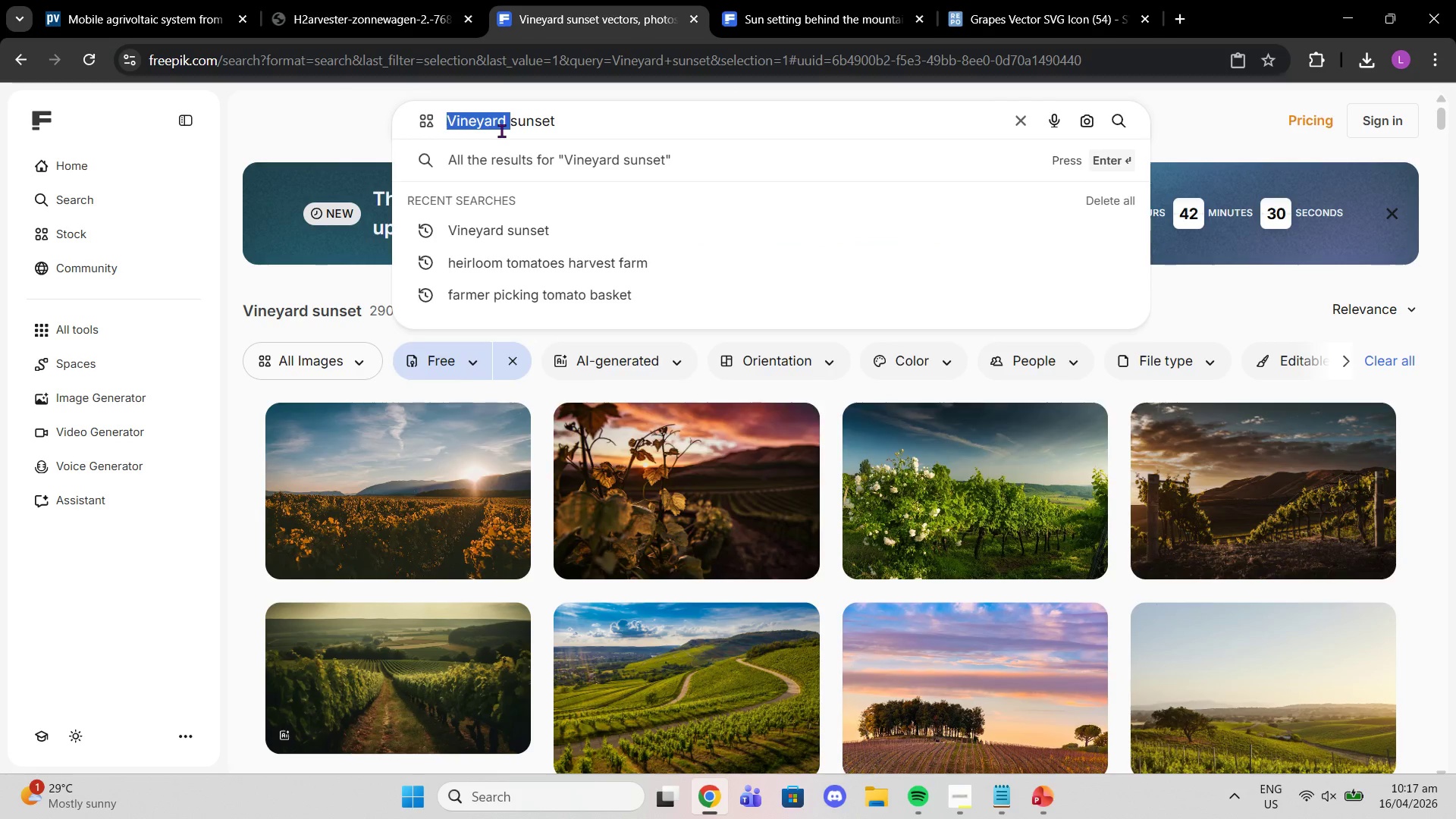 
double_click([501, 130])
 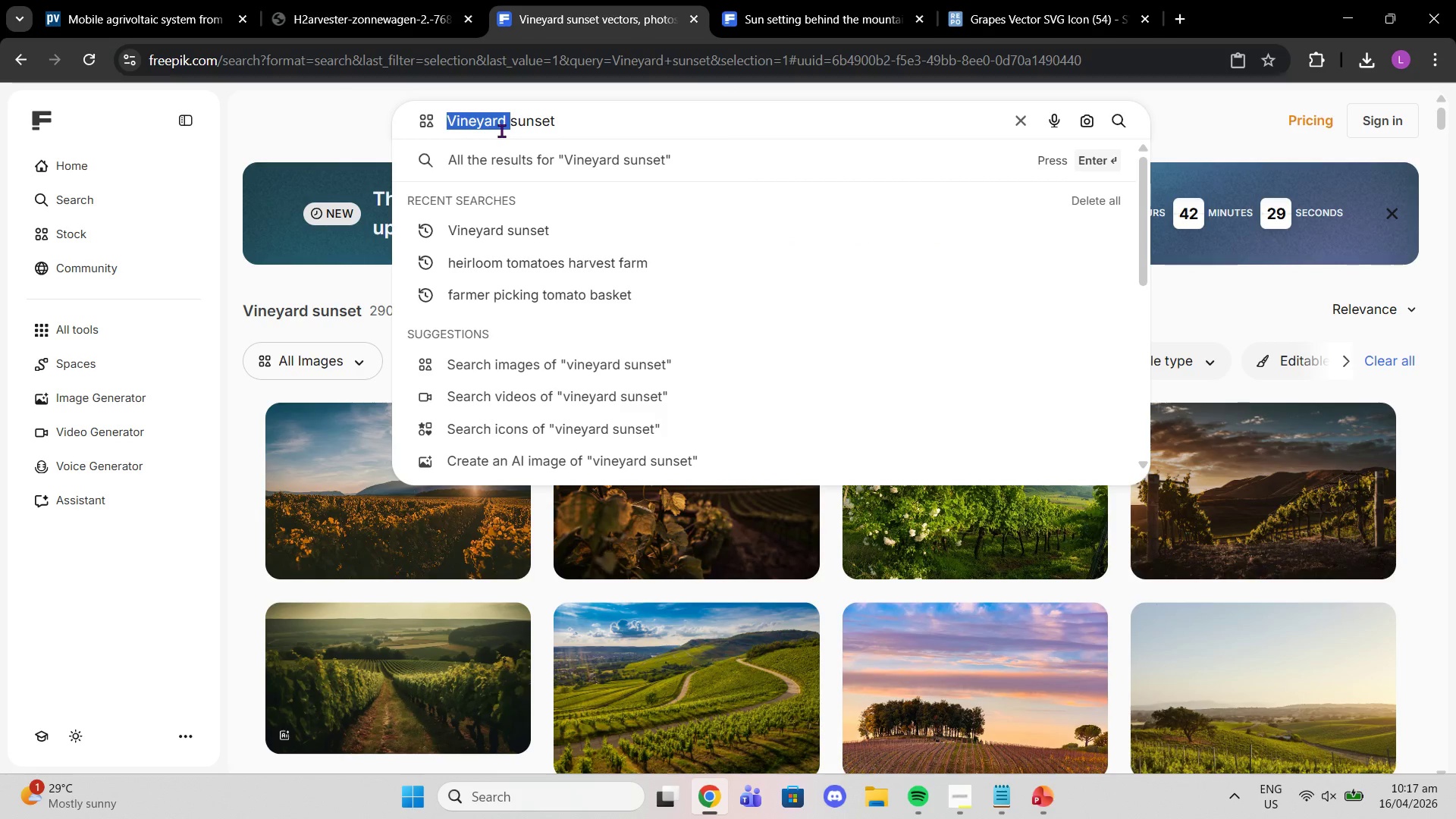 
triple_click([501, 130])
 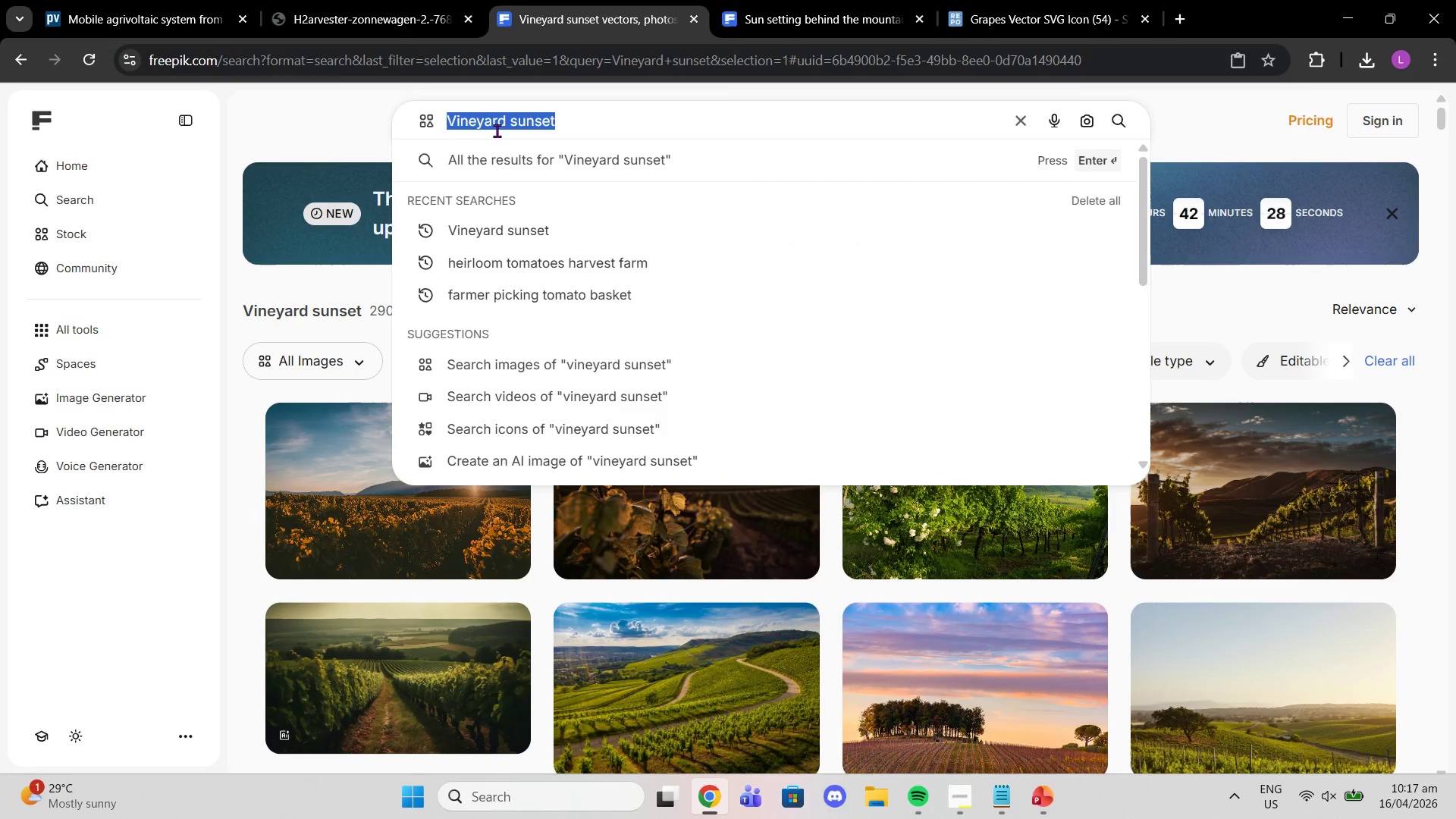 
type(agrivoltaic )
 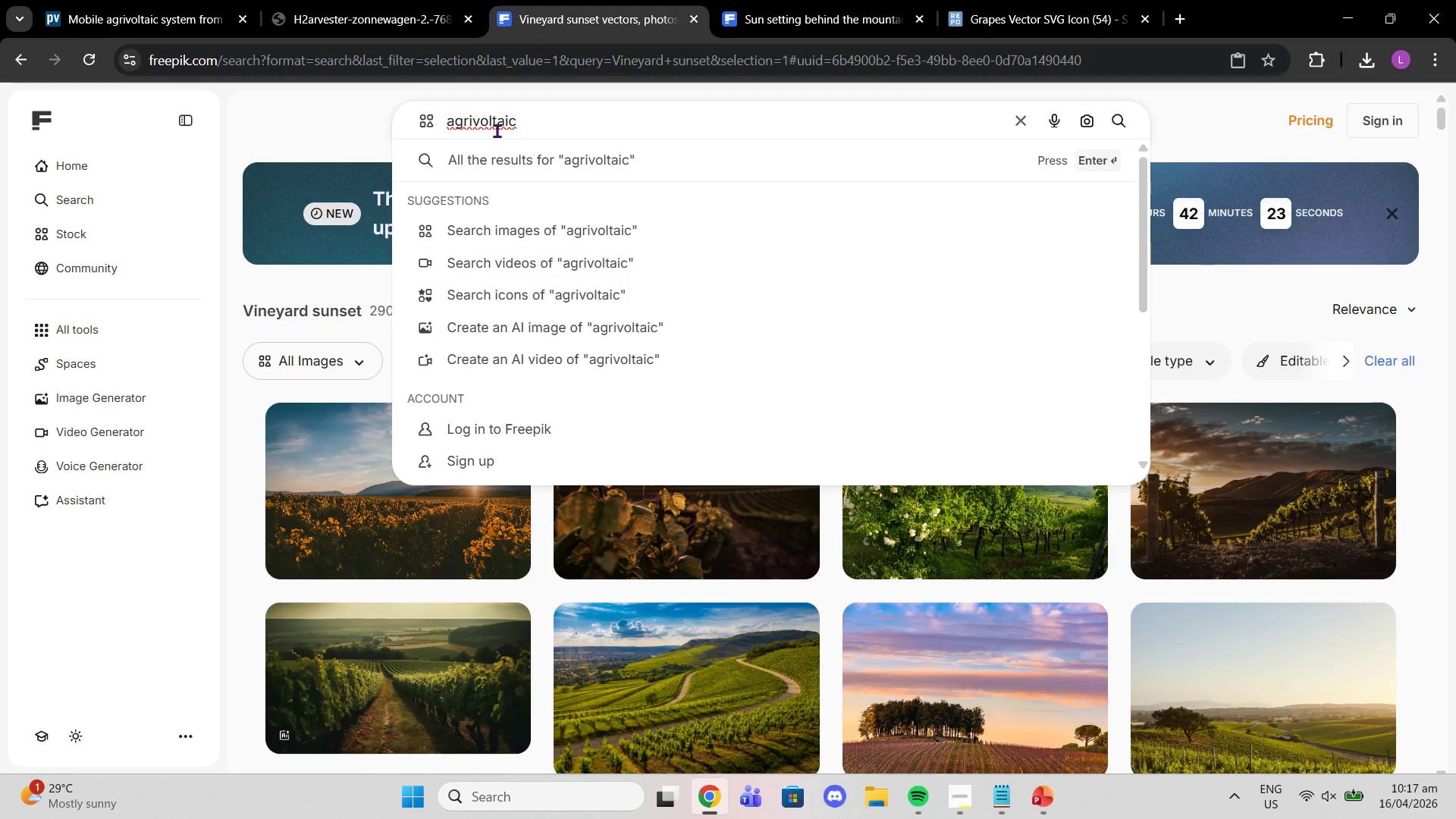 
type(vineyard)
 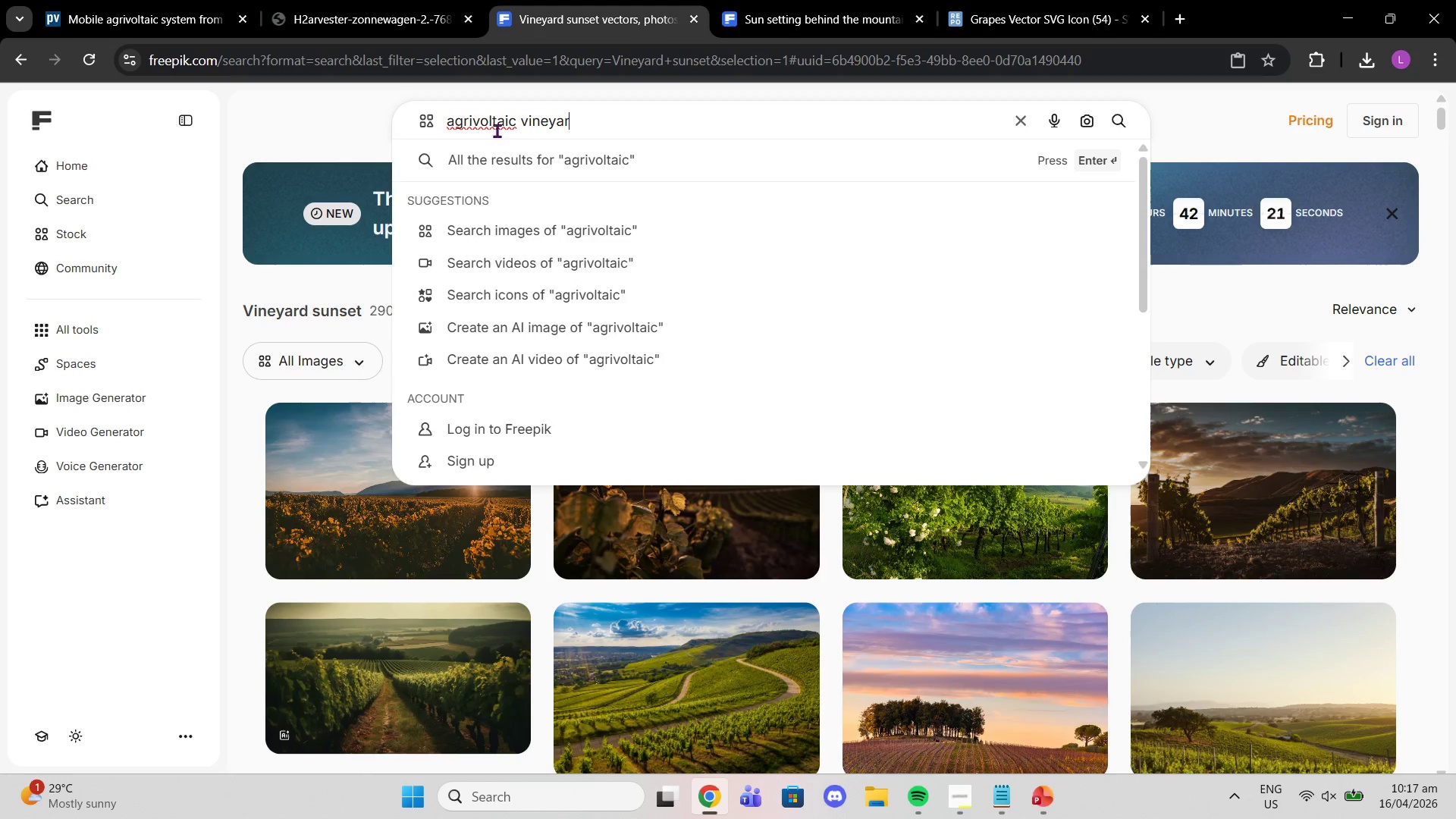 
key(Enter)
 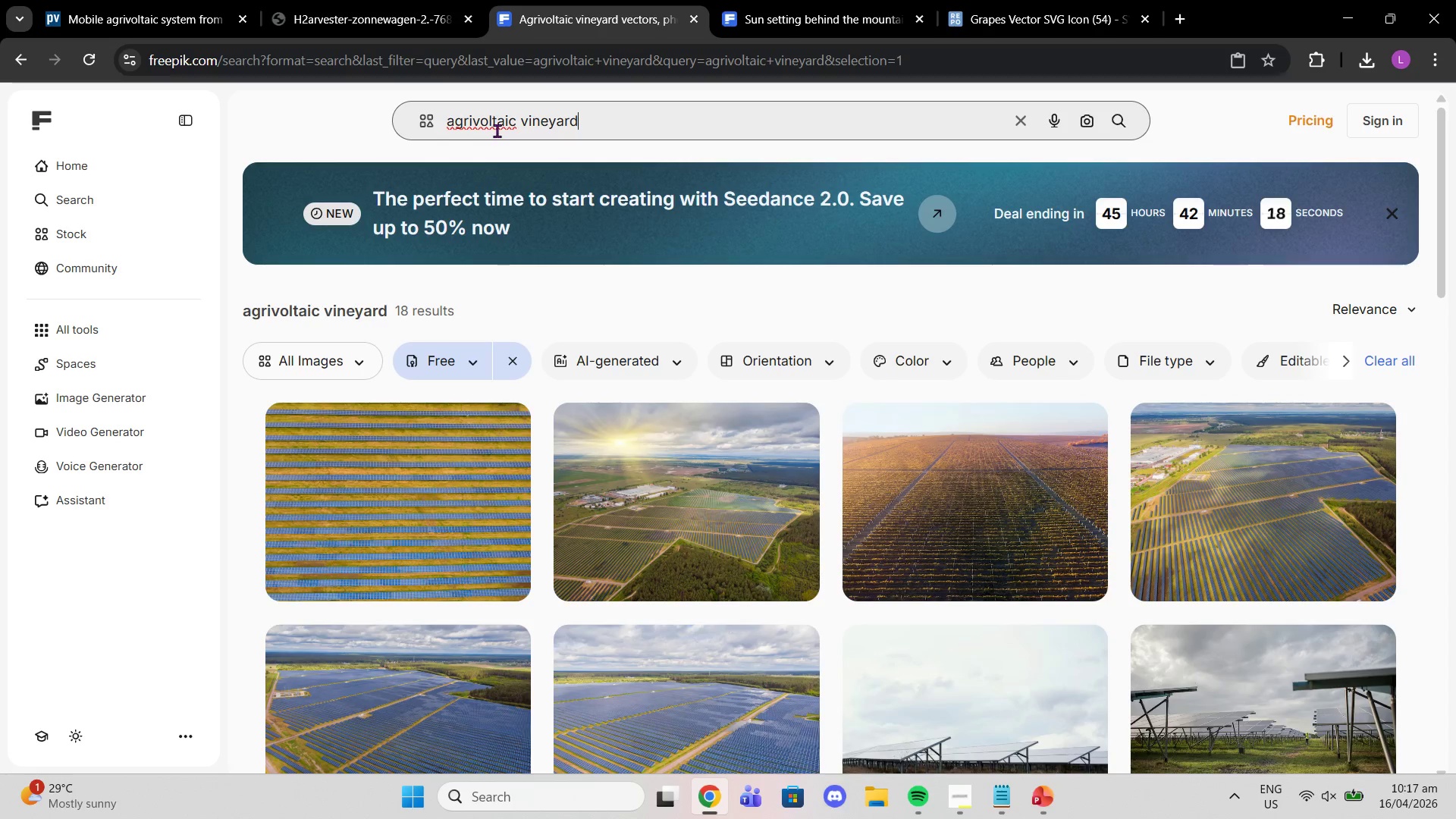 
scroll: coordinate [563, 449], scroll_direction: down, amount: 4.0
 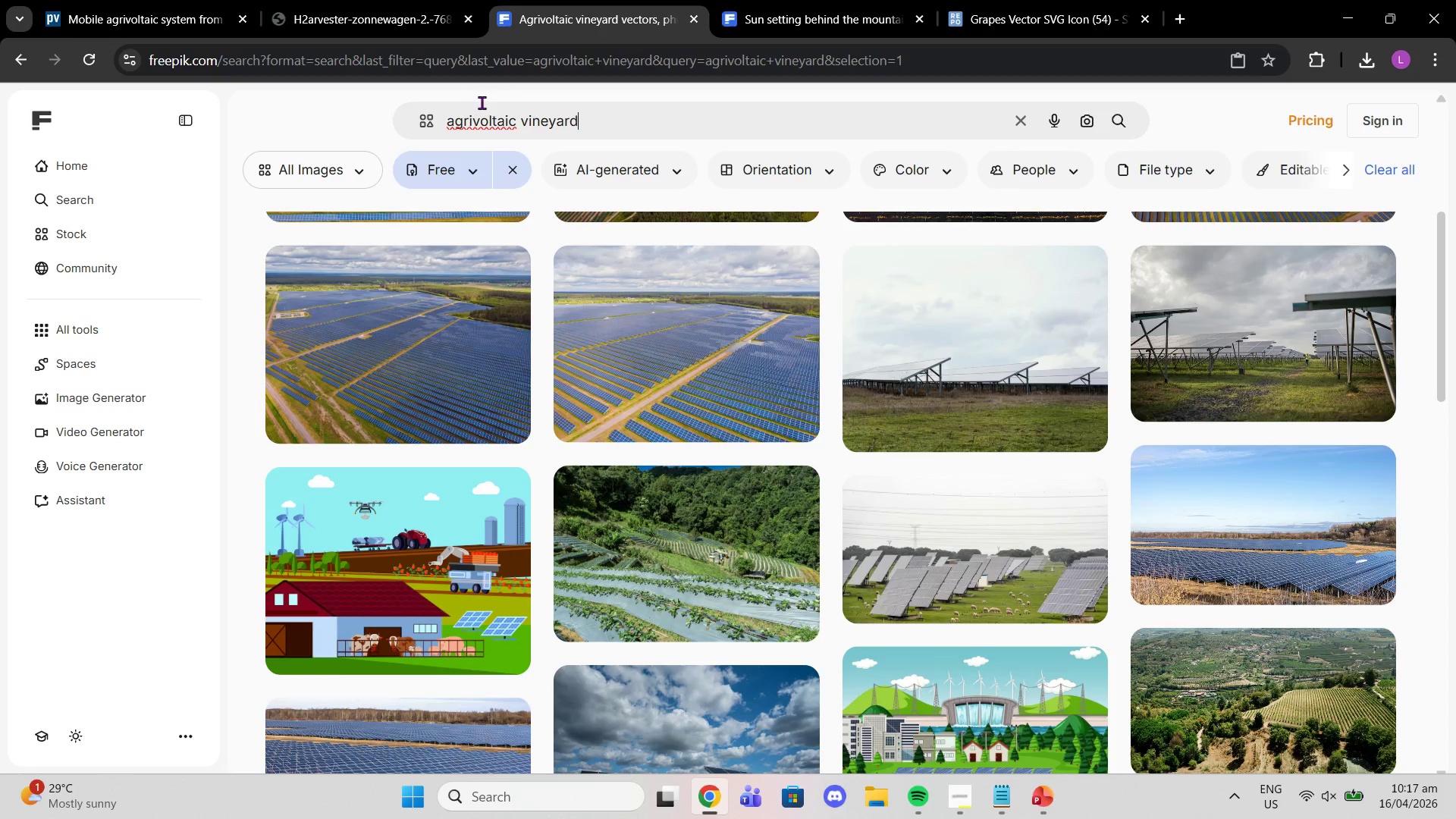 
left_click([448, 117])
 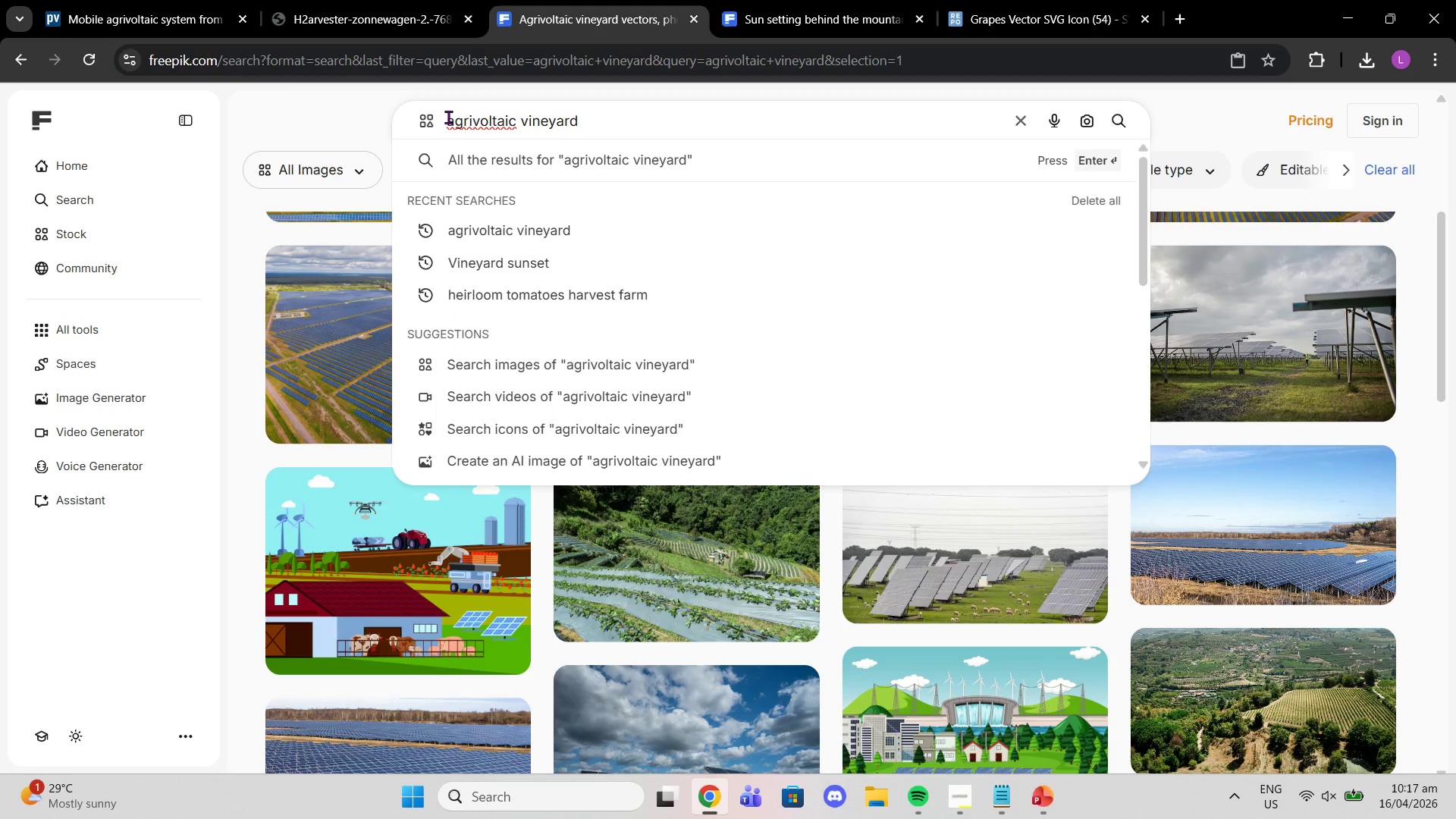 
type(mobile )
 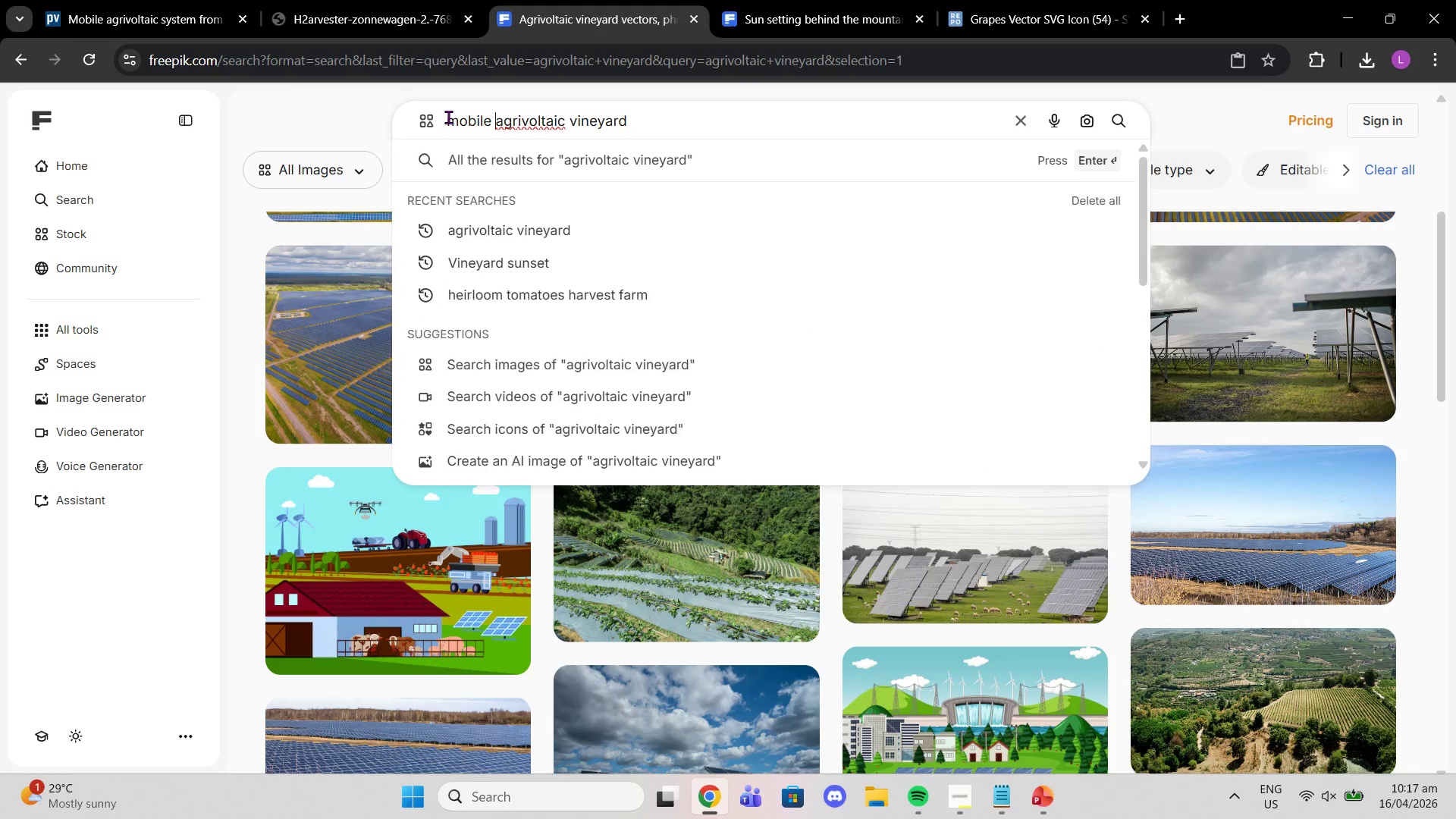 
key(Enter)
 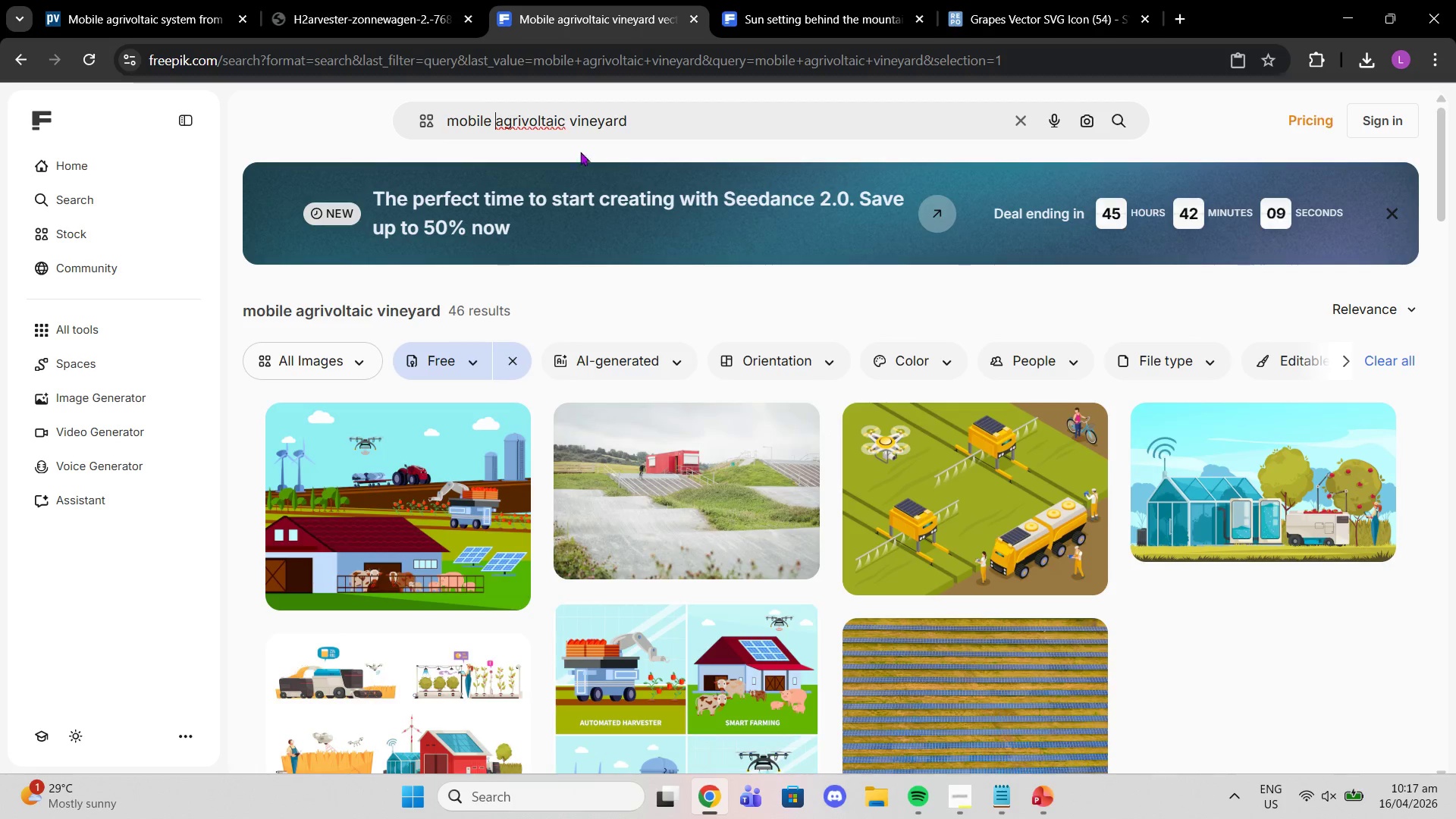 
double_click([586, 124])
 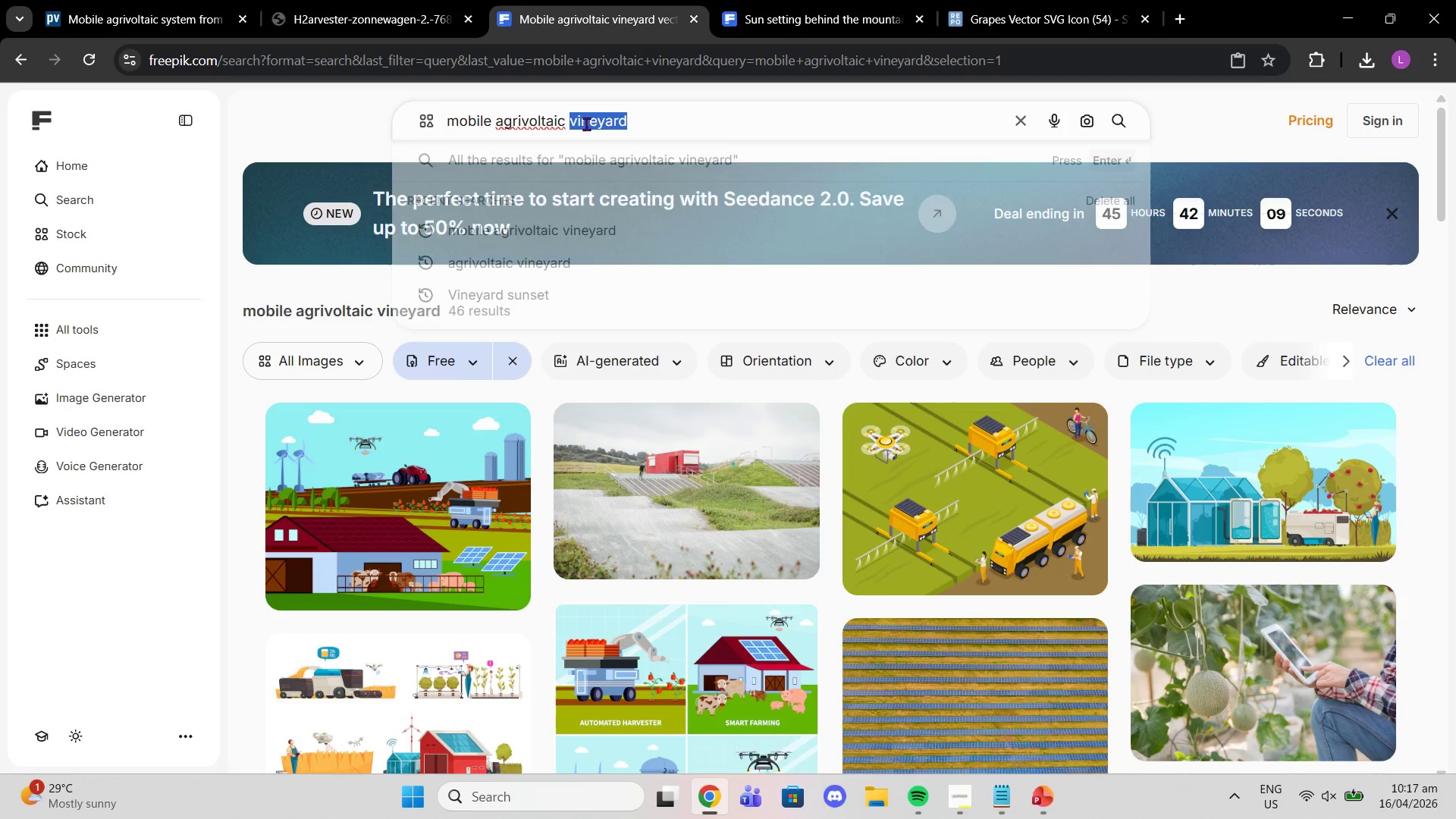 
right_click([586, 124])
 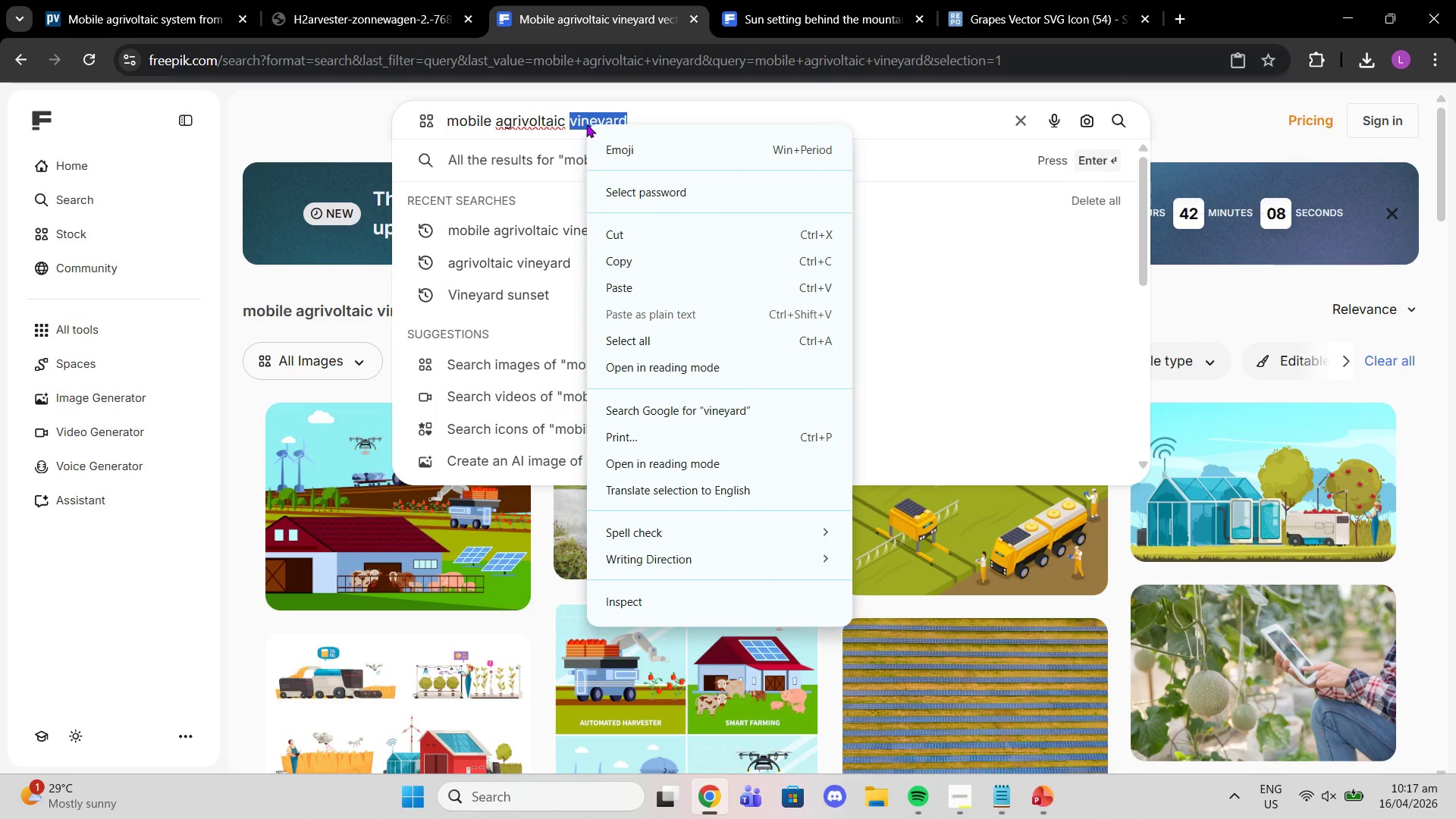 
key(S)
 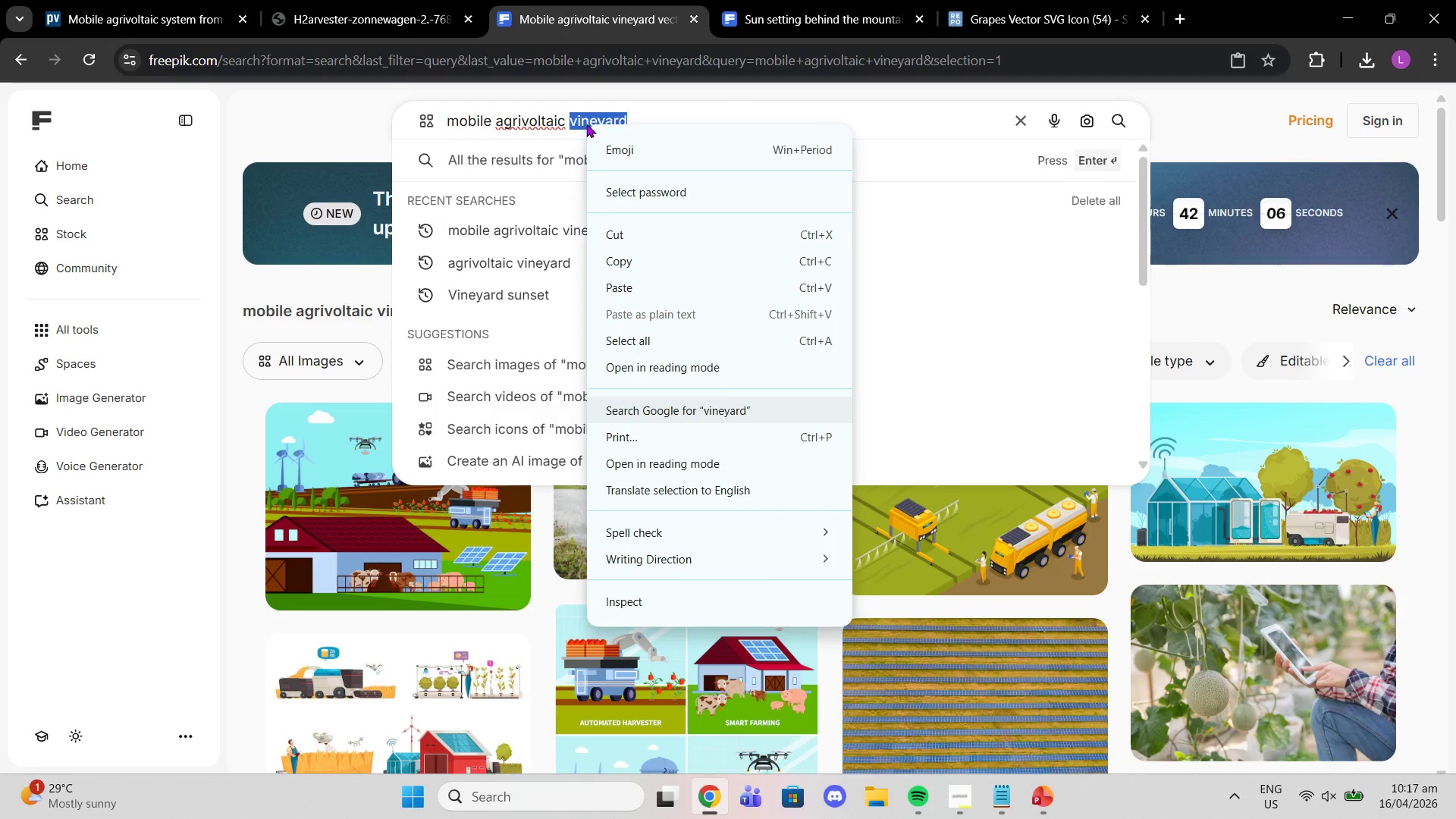 
key(Backspace)
 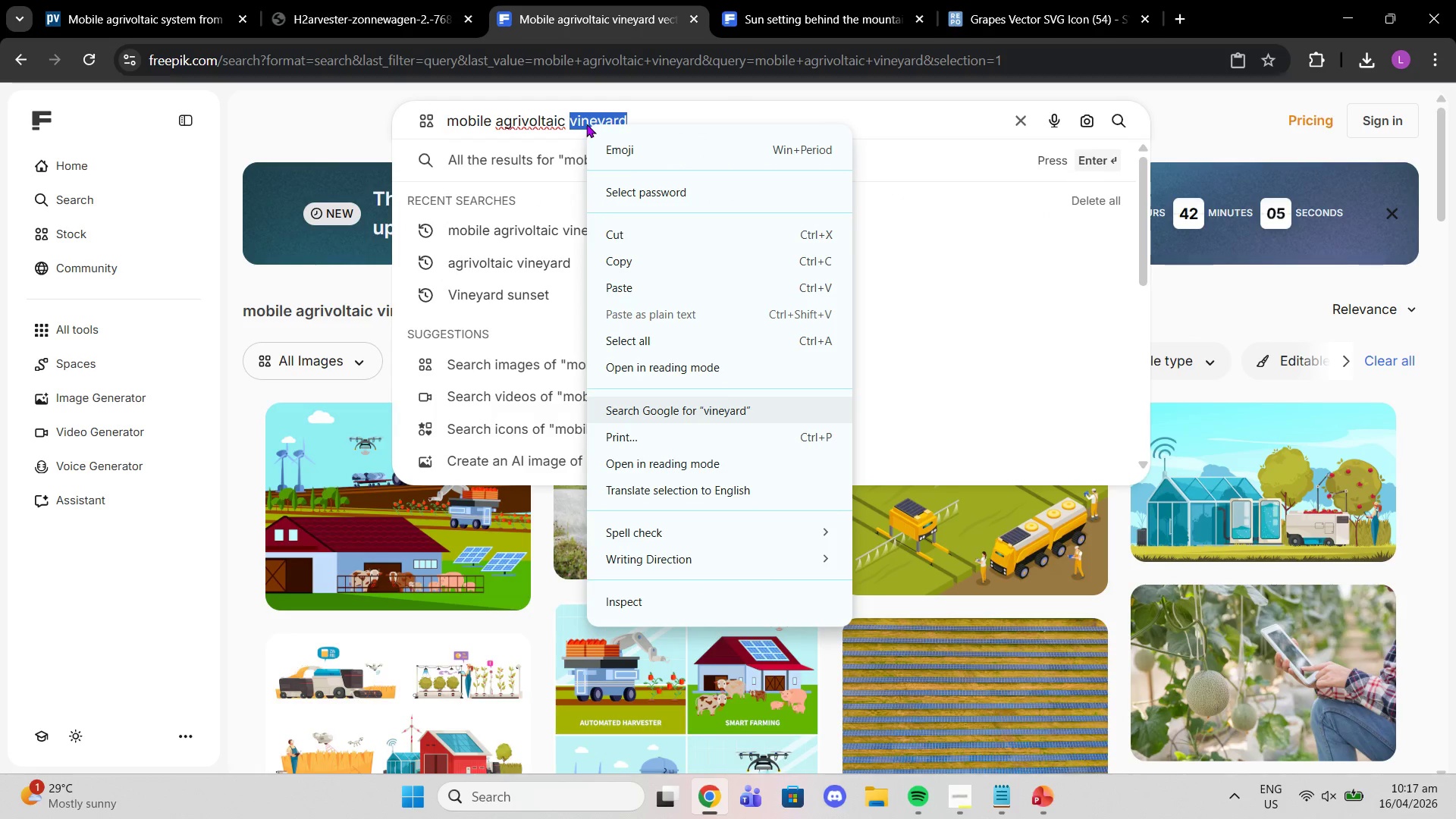 
left_click([586, 124])
 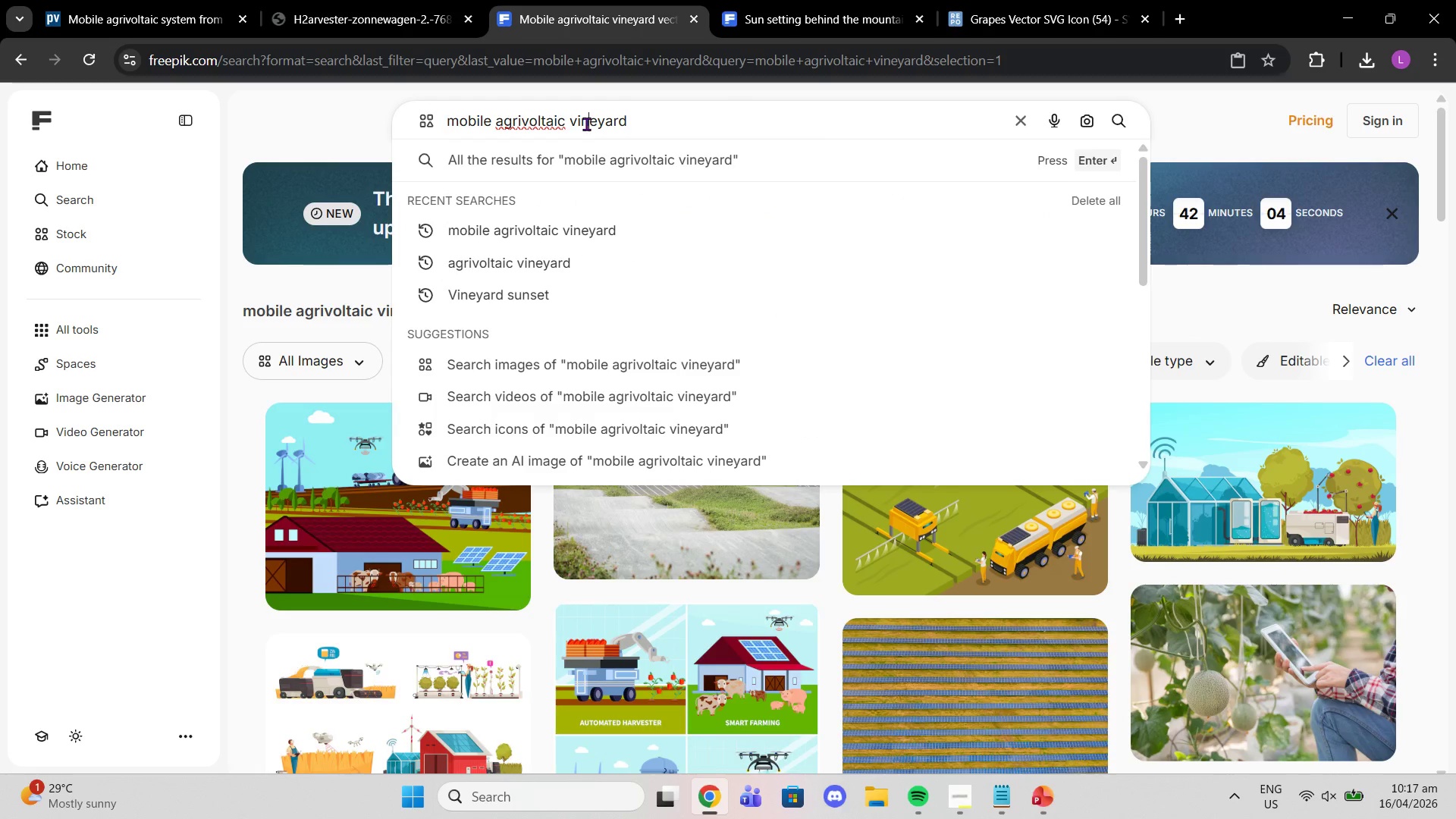 
double_click([586, 124])
 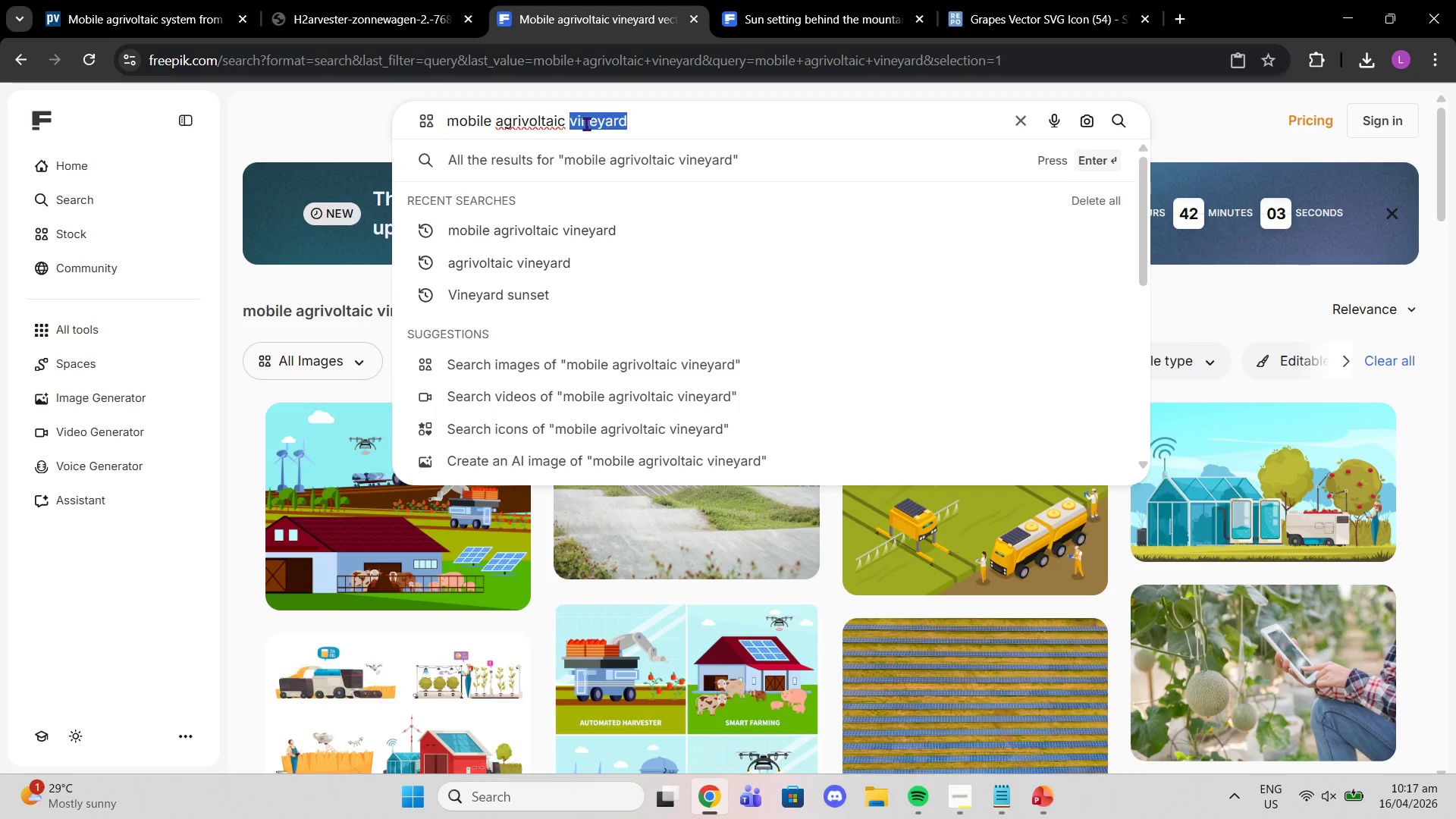 
key(Backspace)
type(syustem)
 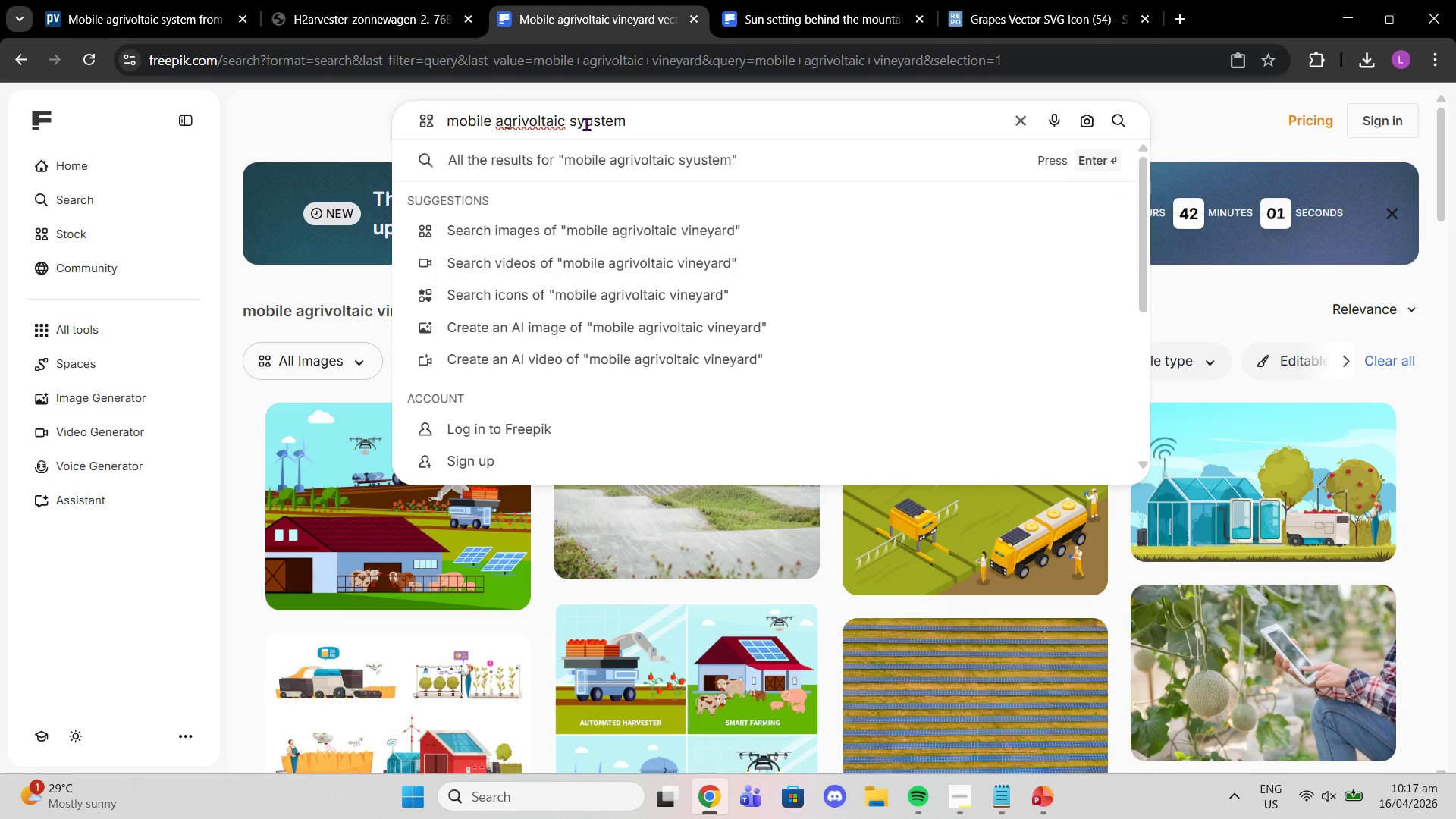 
key(Enter)
 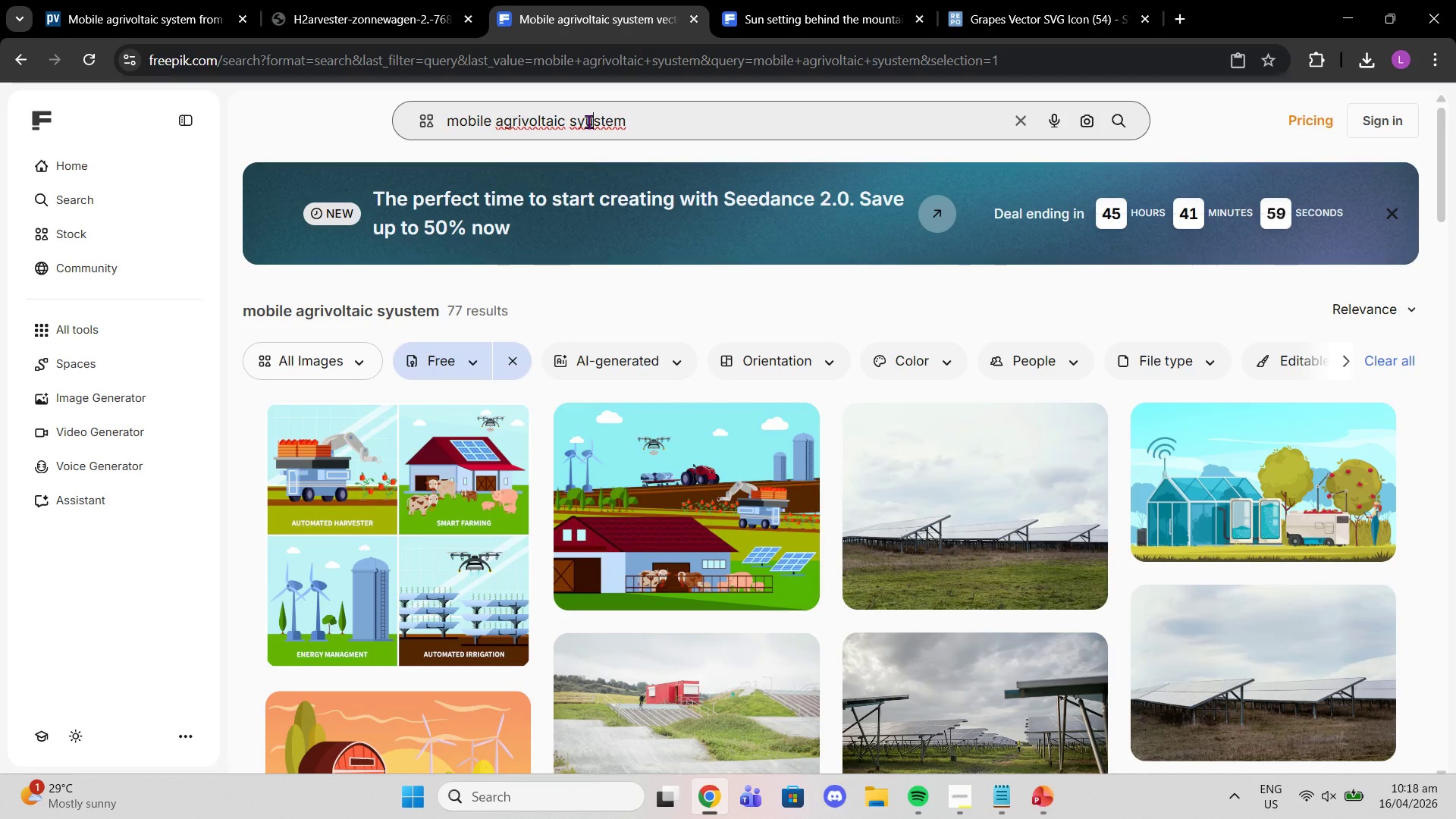 
key(Backspace)
 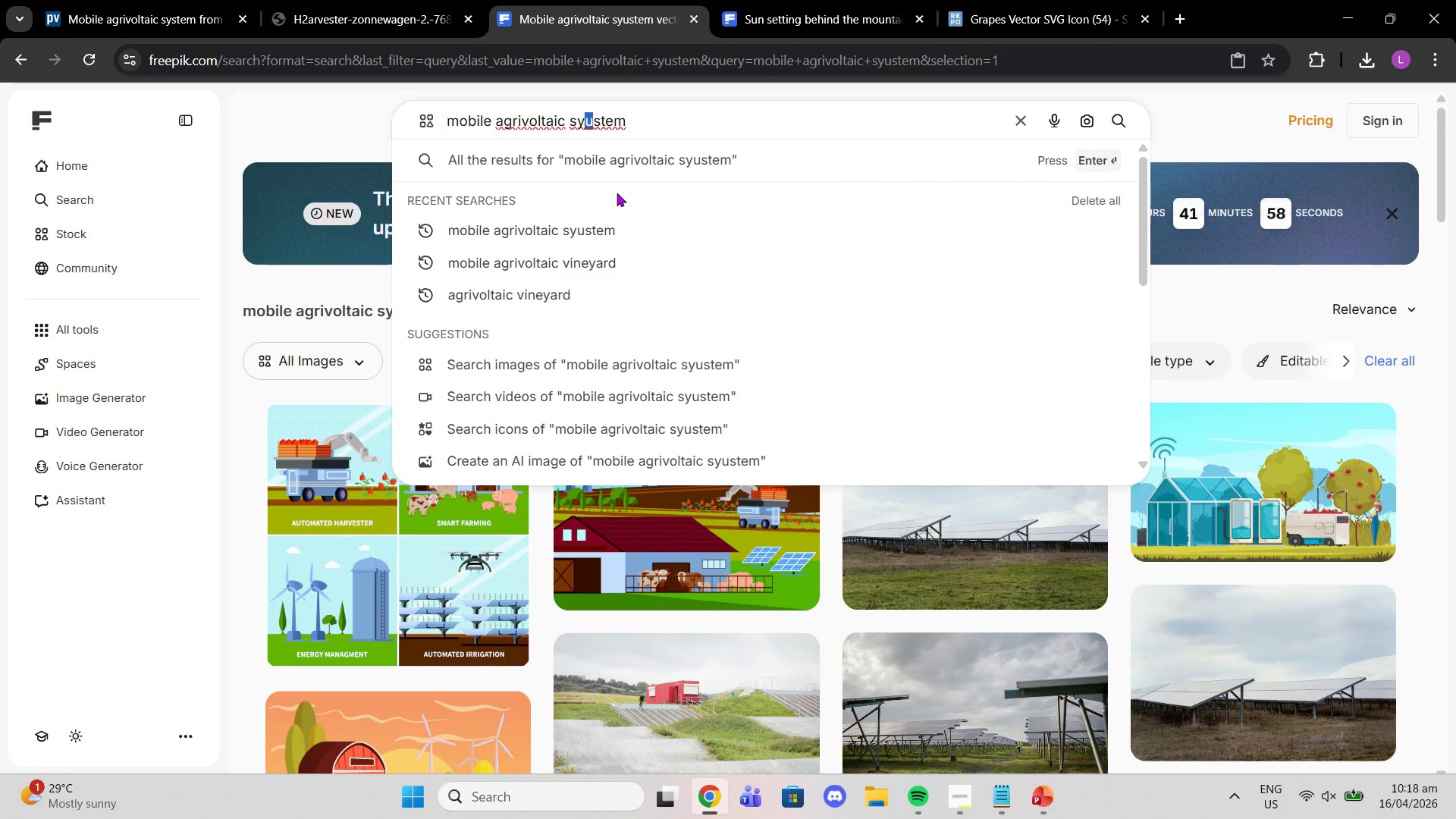 
key(Backquote)
 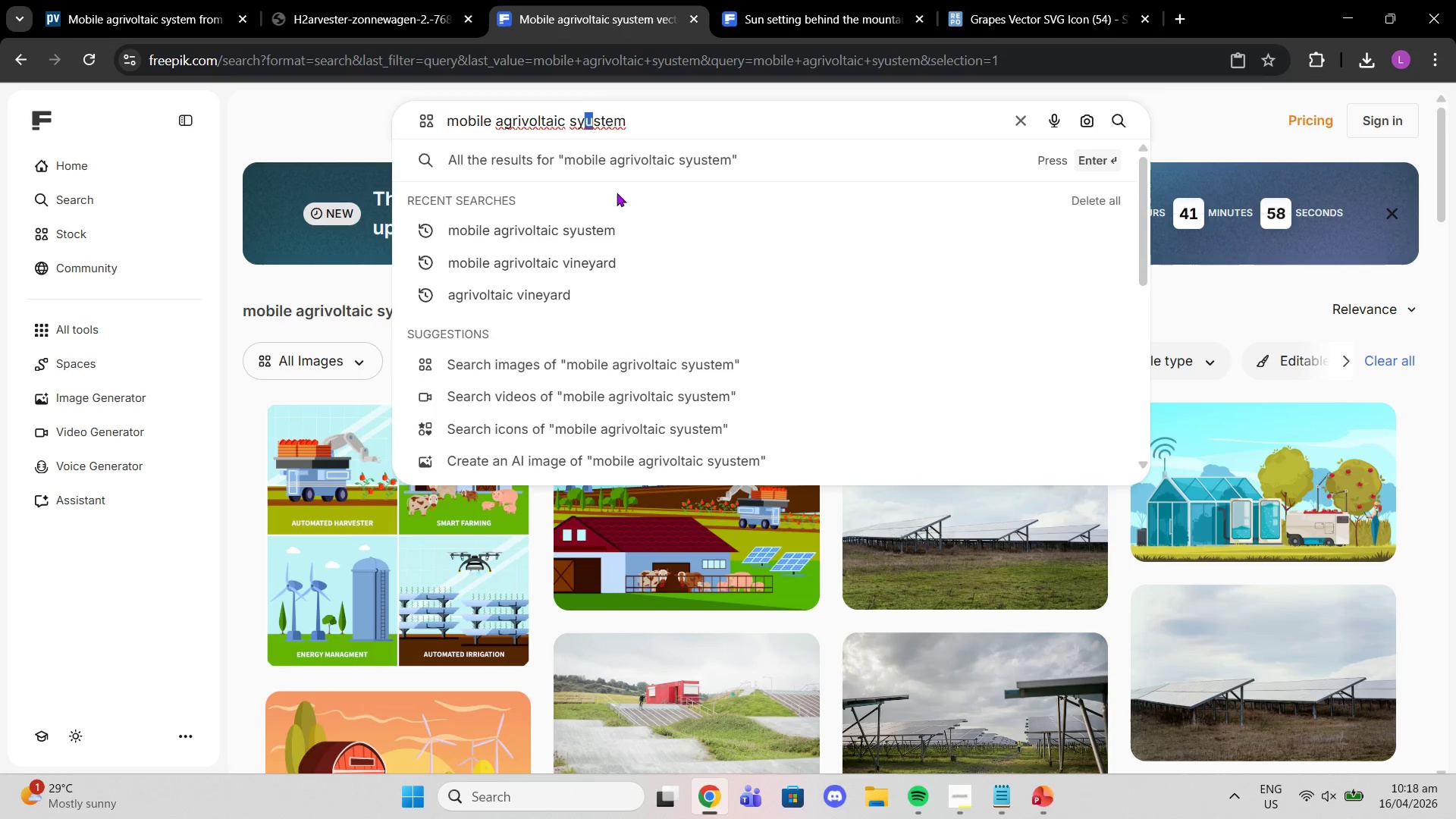 
key(Enter)
 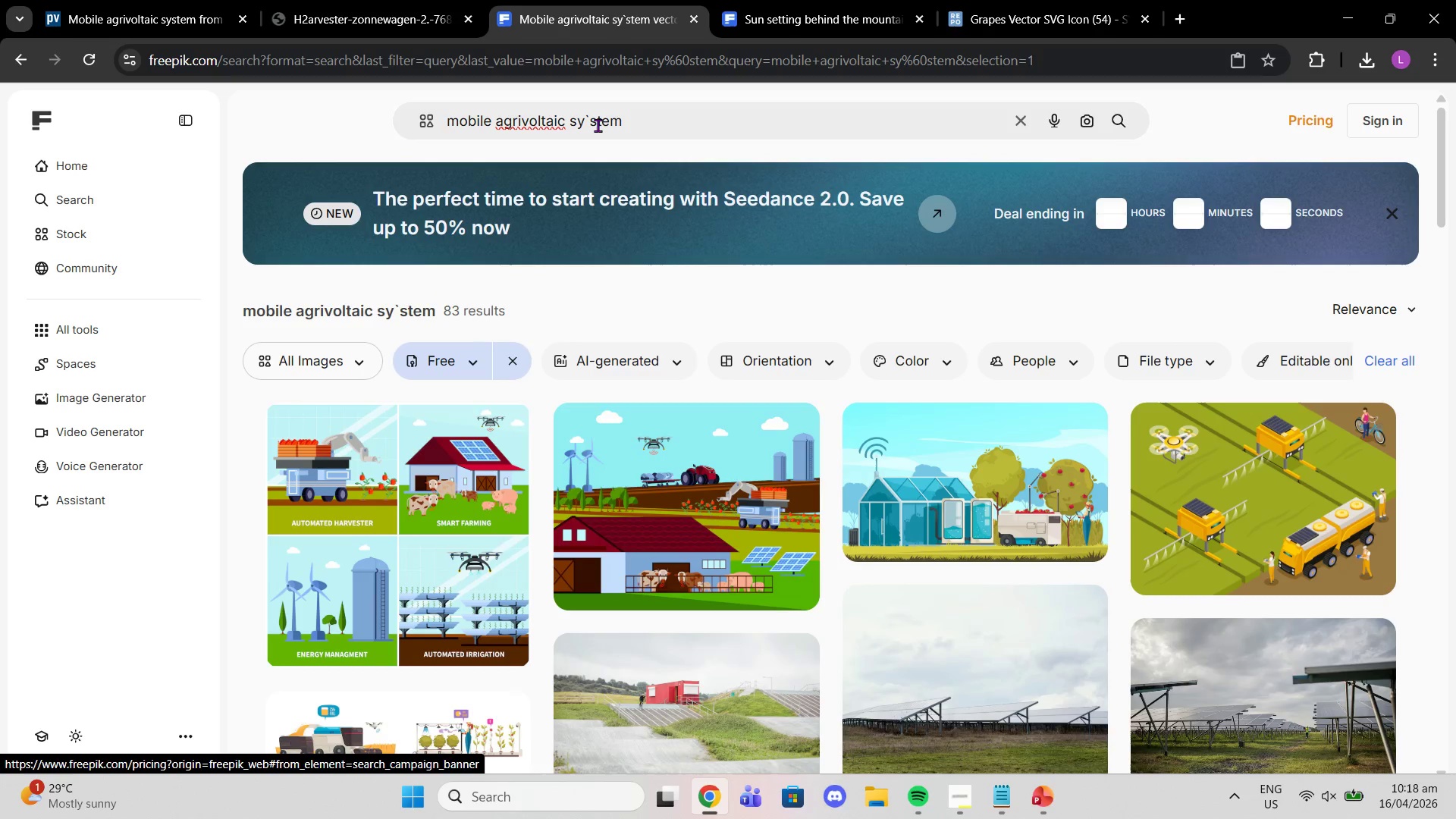 
left_click([594, 124])
 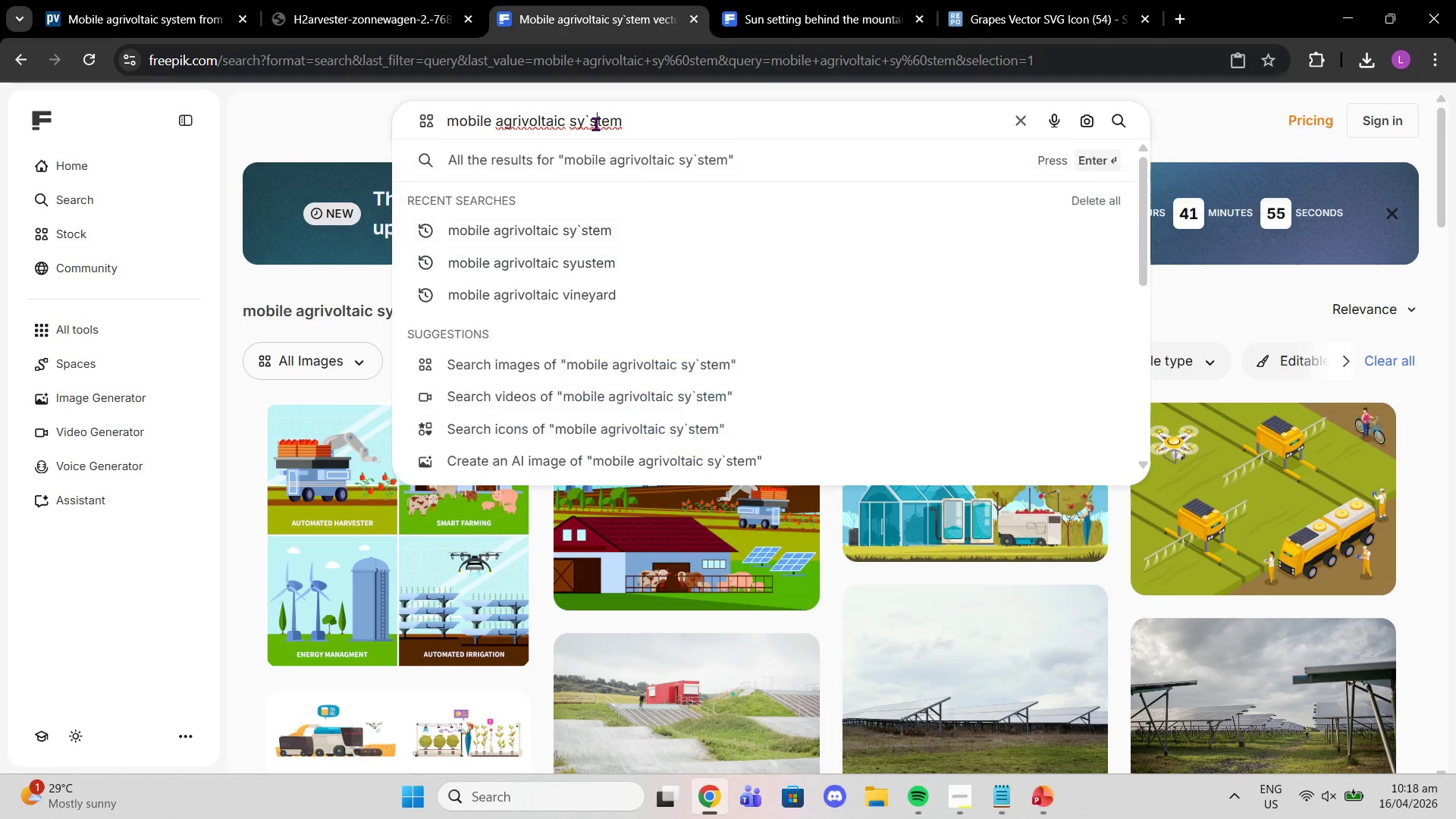 
key(Backspace)
 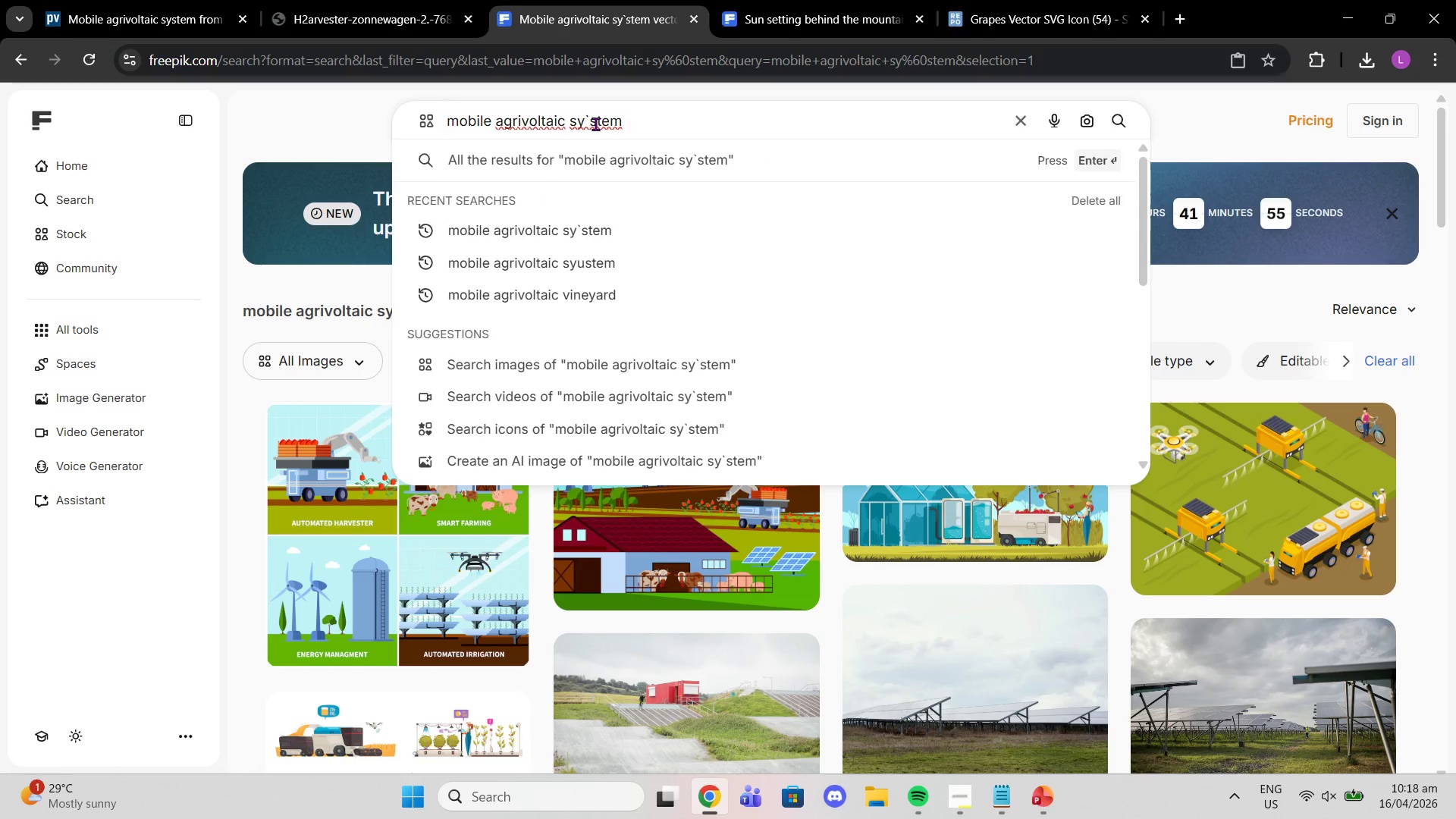 
key(Backspace)
 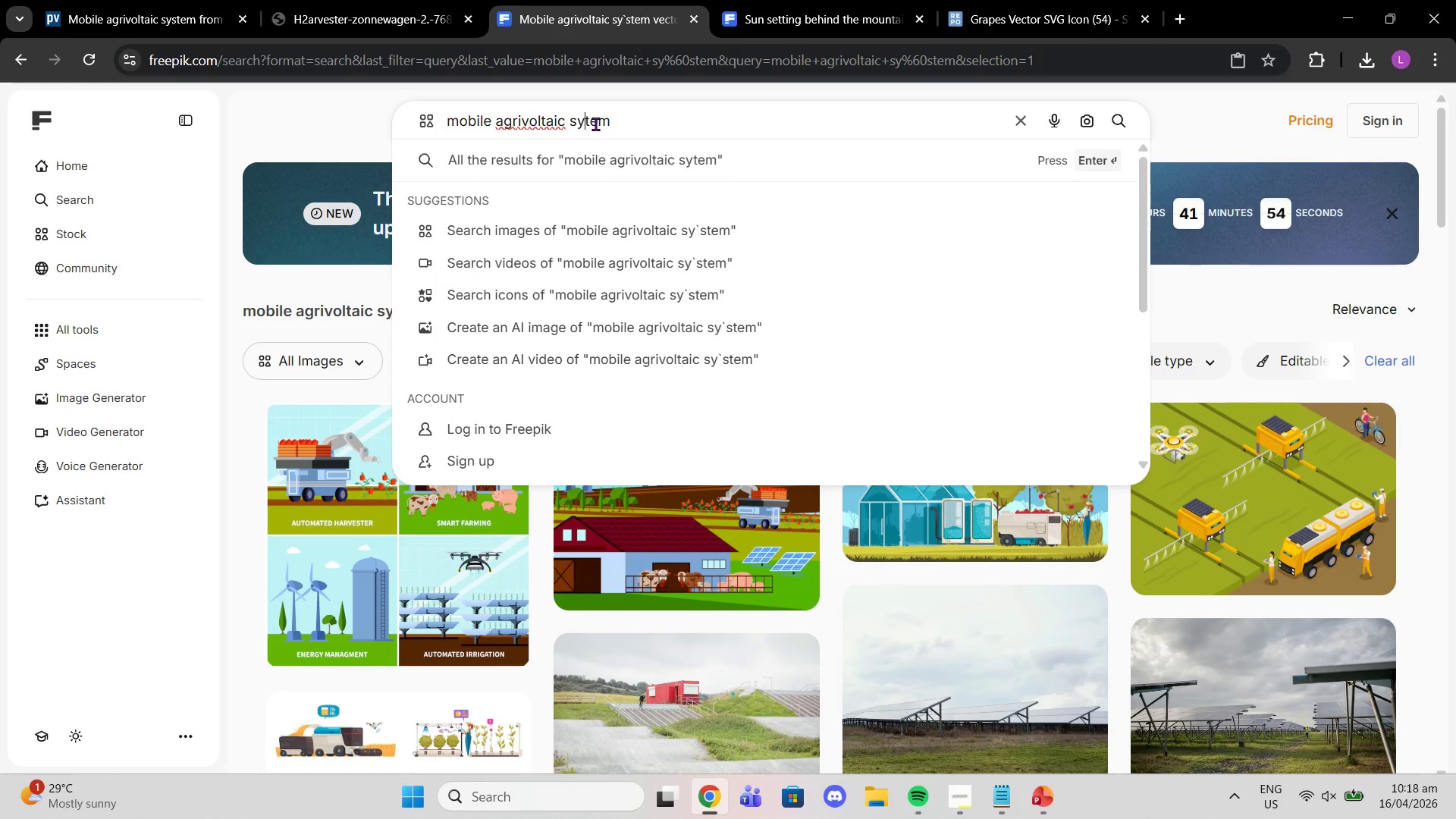 
key(S)
 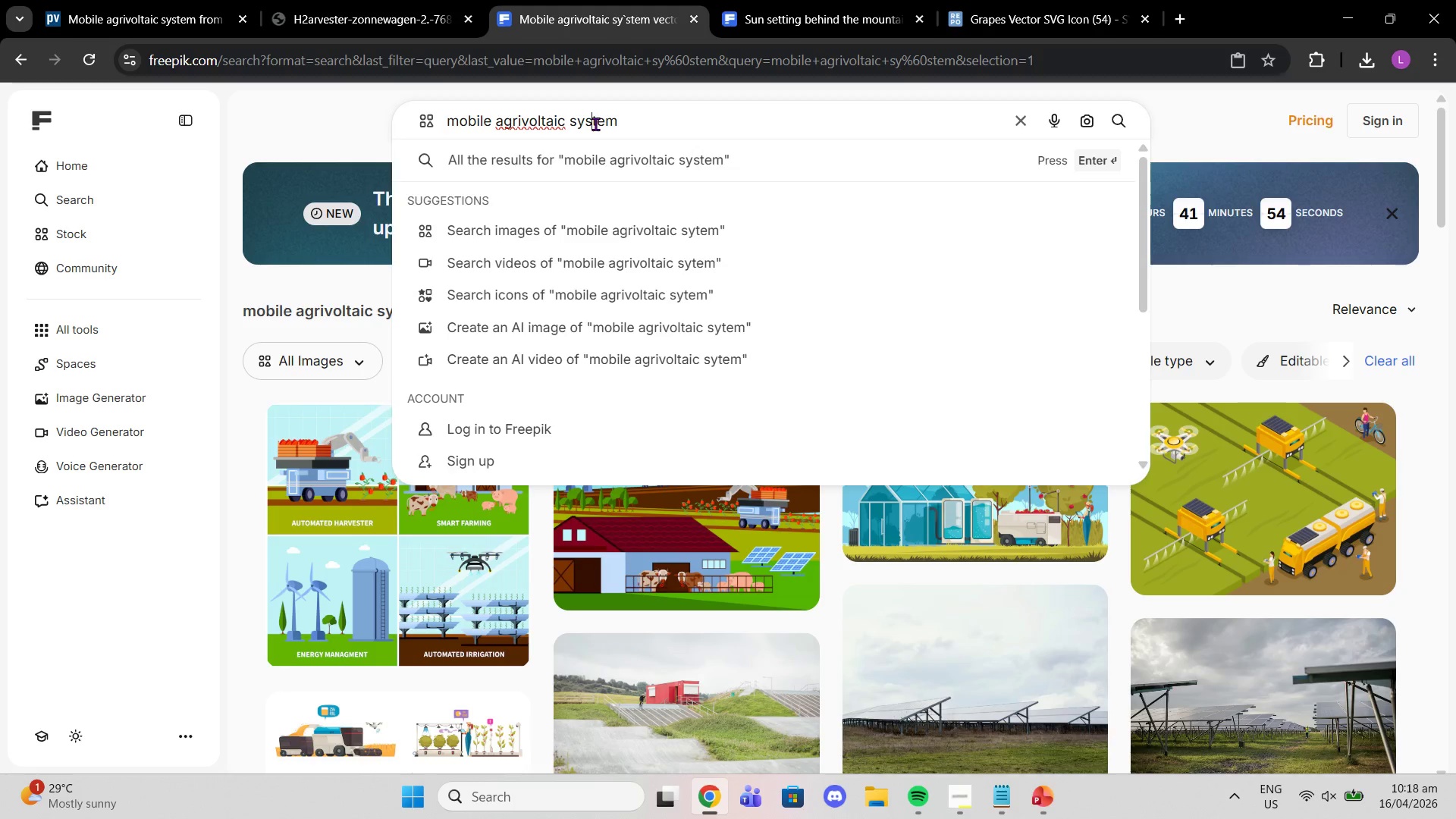 
key(Enter)
 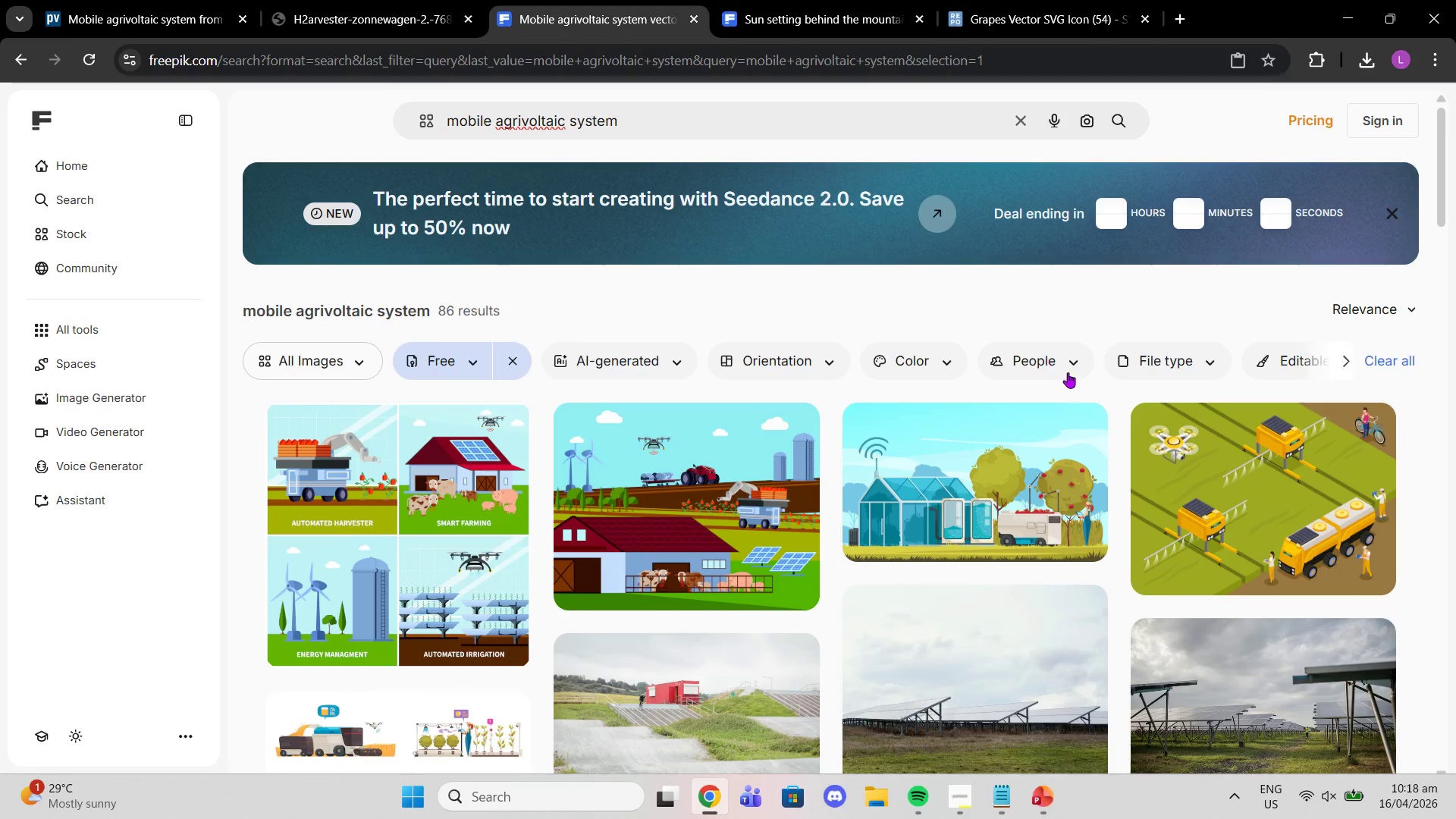 
scroll: coordinate [913, 464], scroll_direction: down, amount: 5.0
 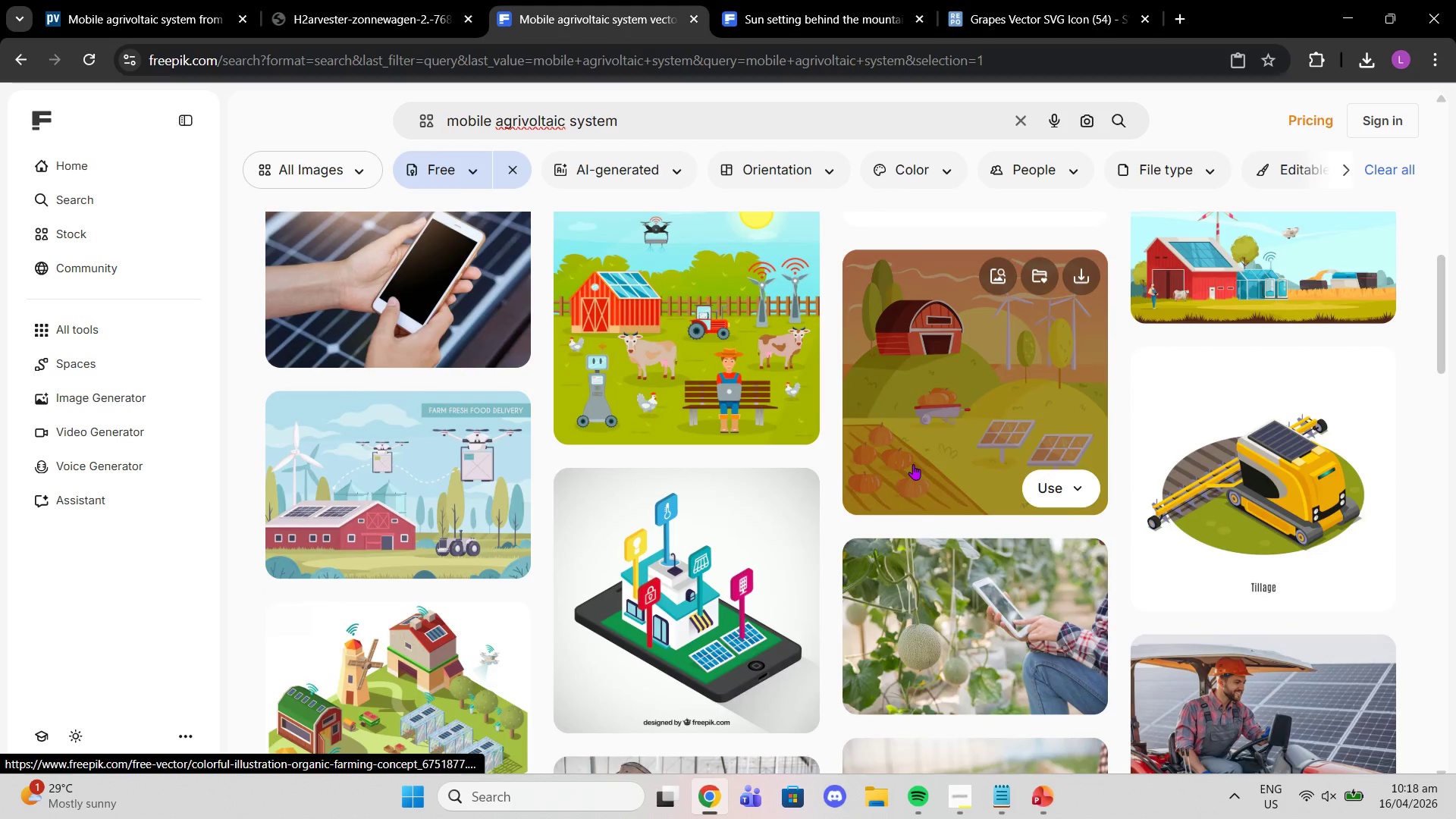 
scroll: coordinate [914, 464], scroll_direction: up, amount: 3.0
 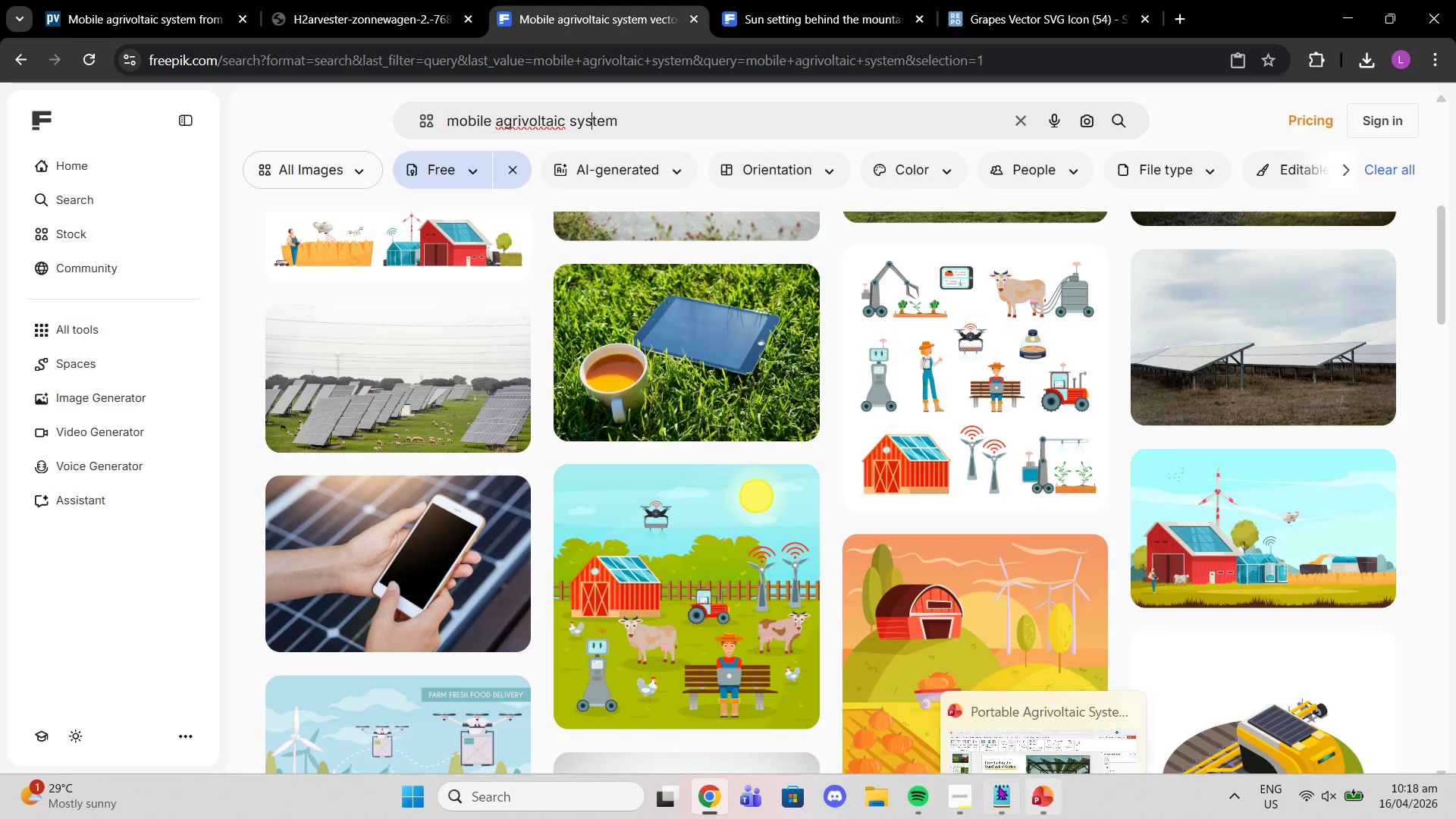 
left_click([973, 780])